 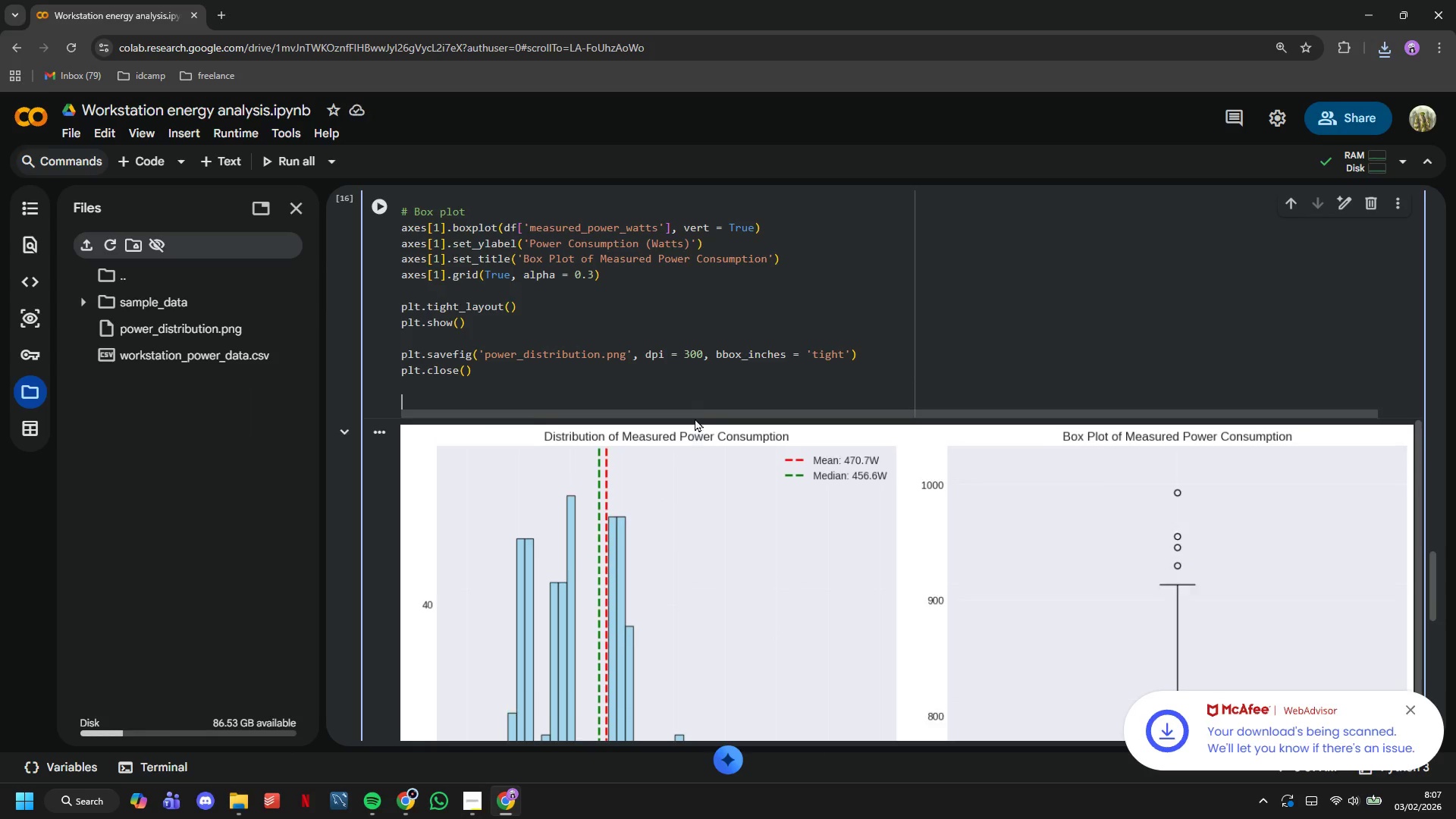 
key(Enter)
 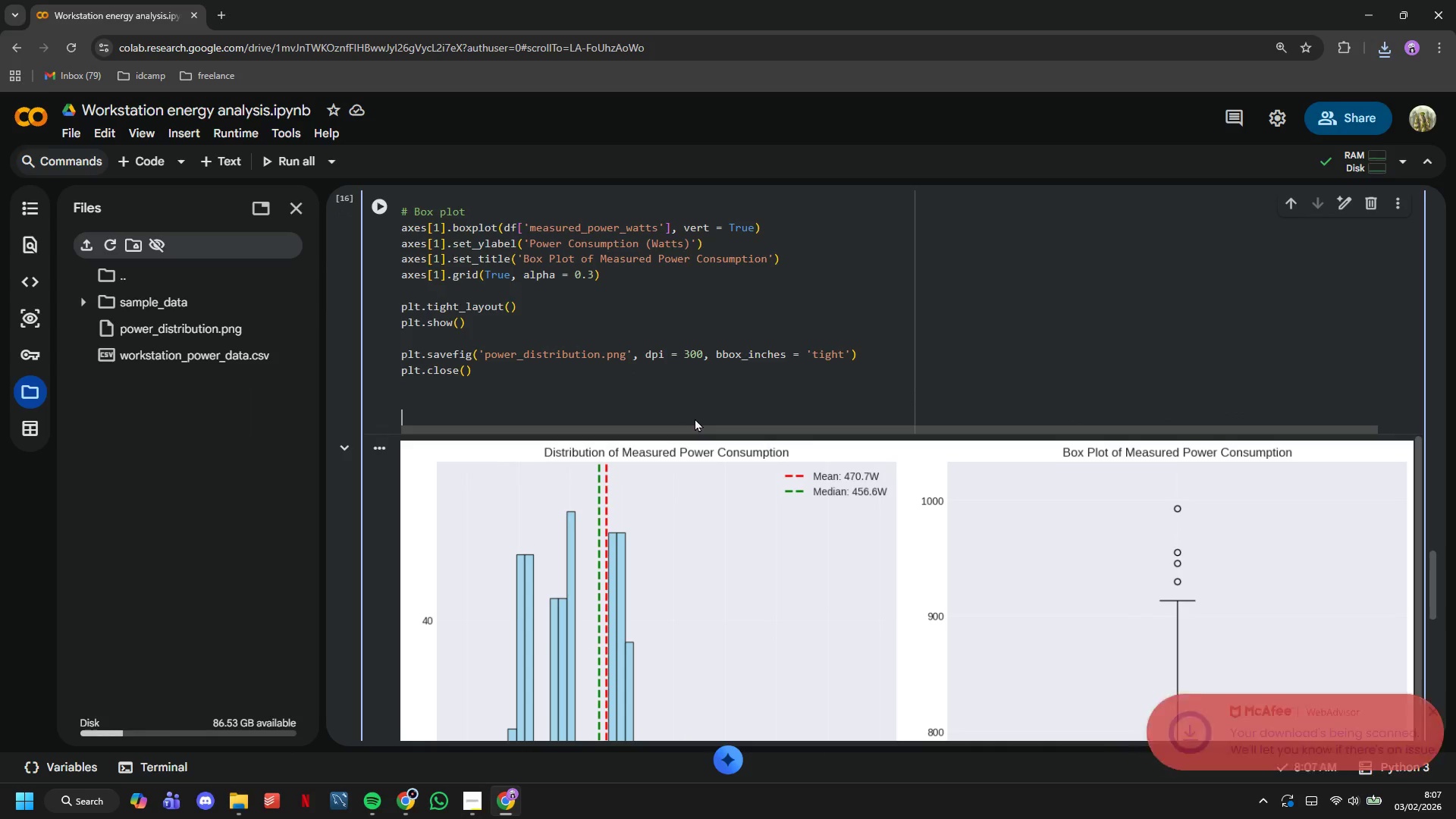 
type(# Test for normality)
 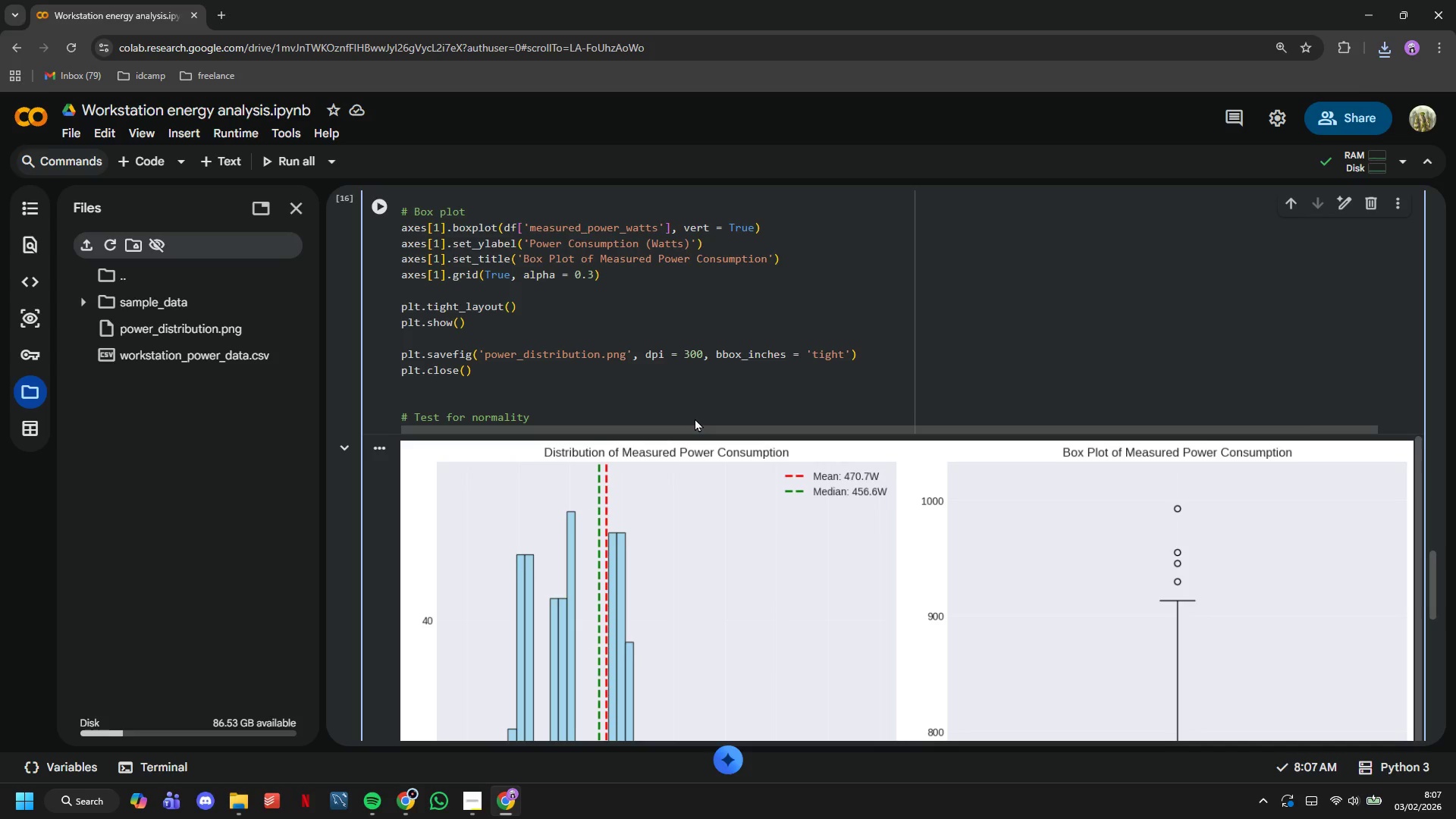 
key(Enter)
 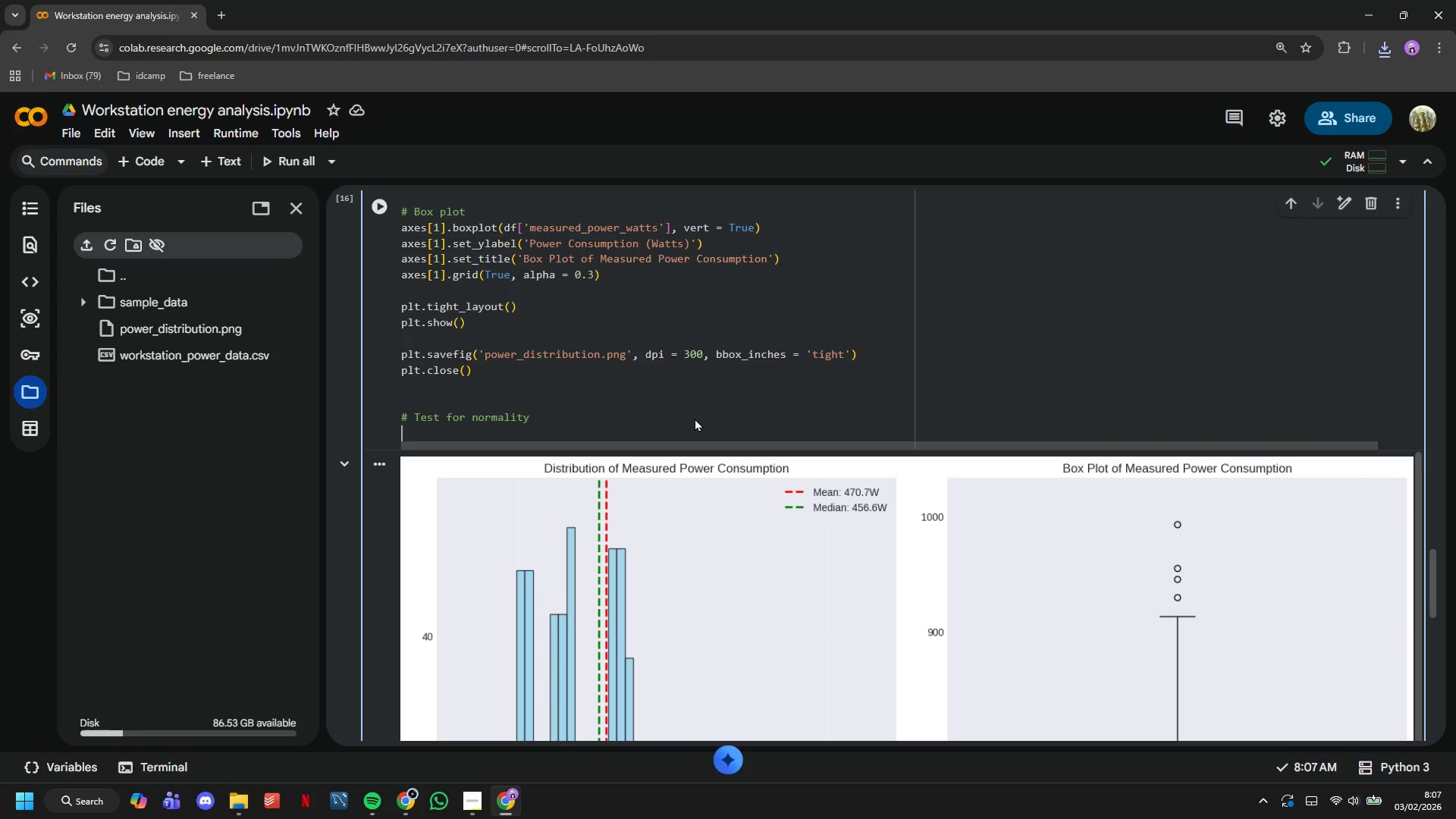 
type(statistic, p_value = stats.sha)
 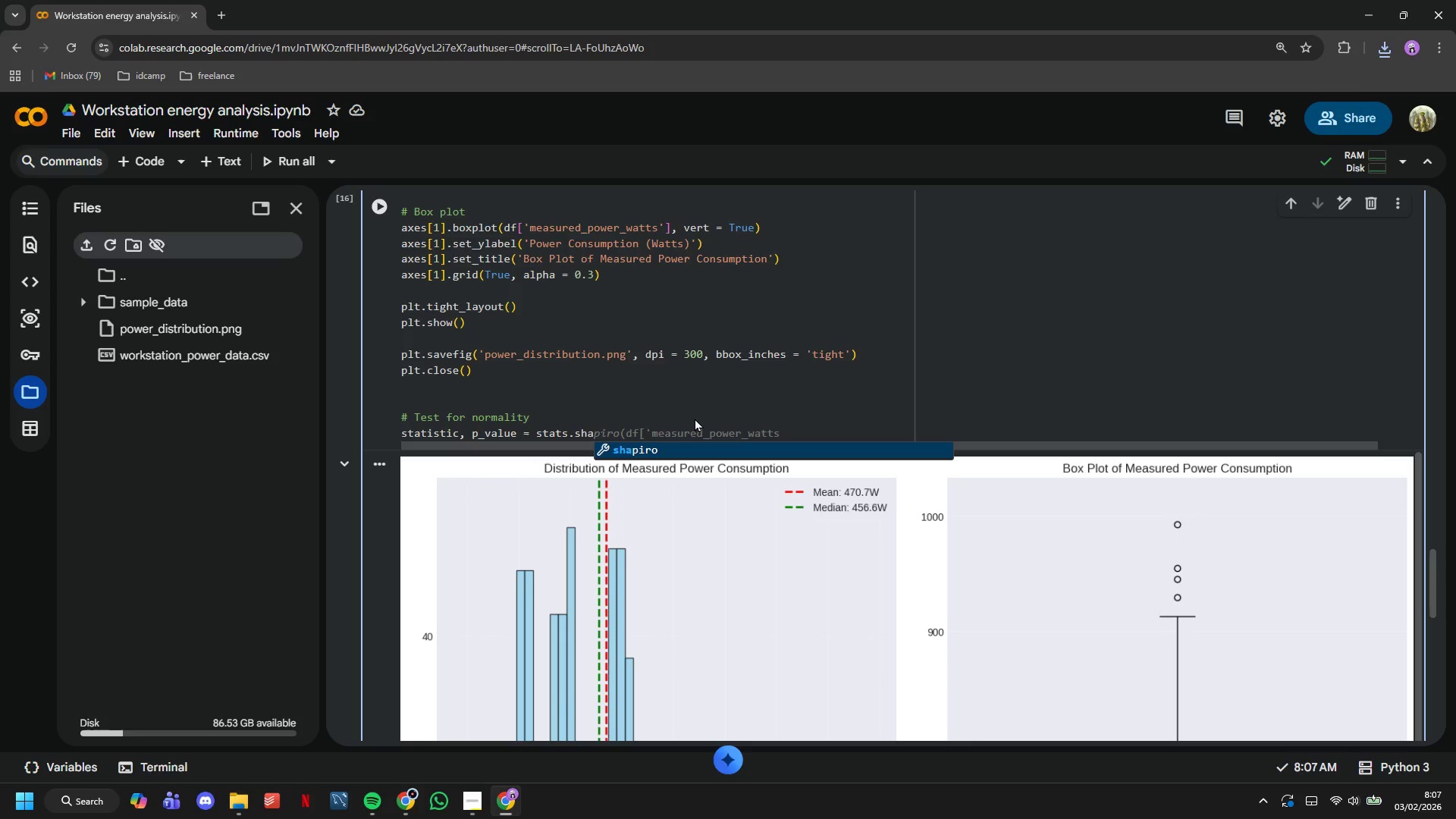 
type(piro(df[')
 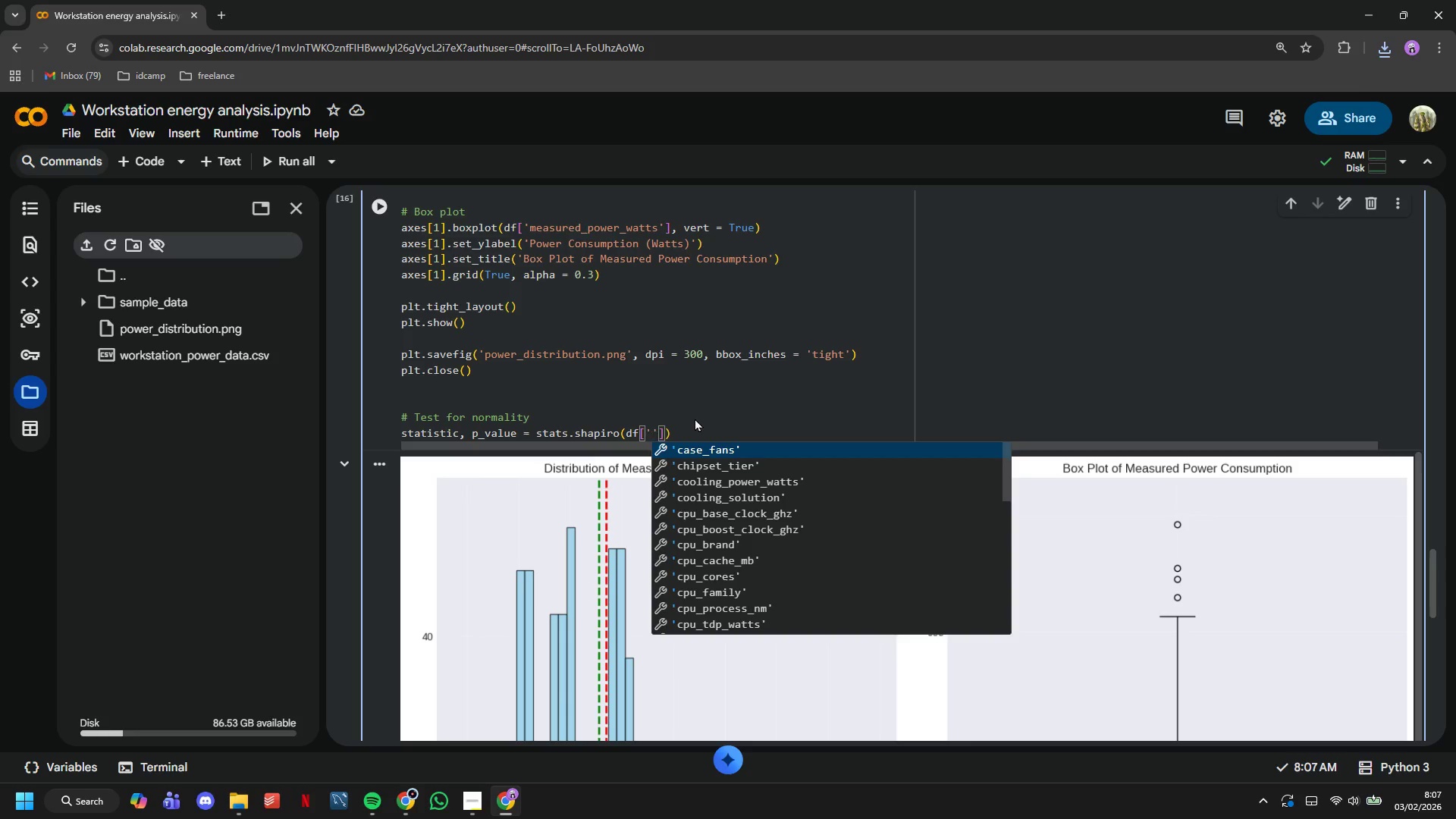 
wait(7.03)
 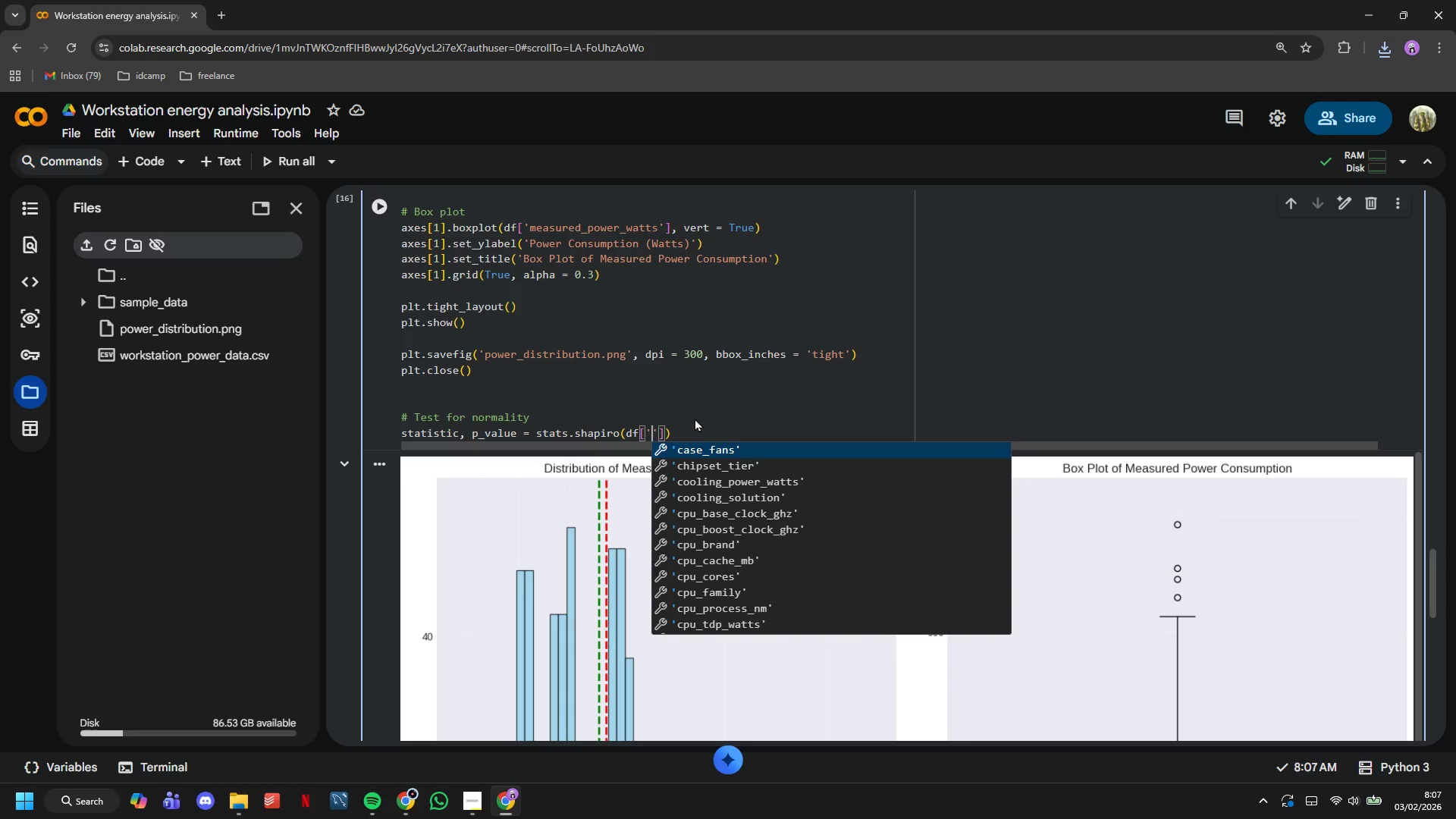 
type(measured_power_watts)
 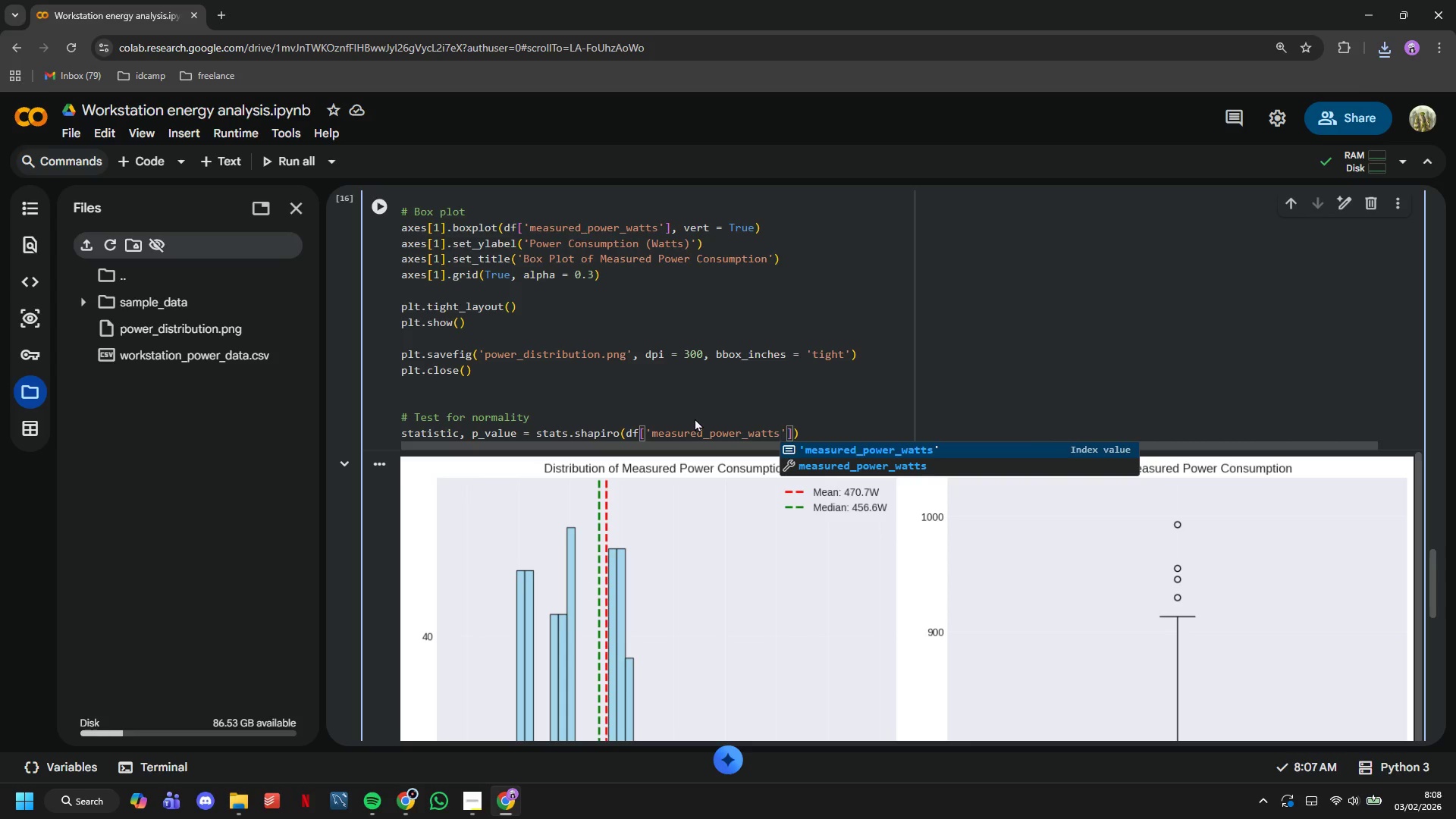 
key(ArrowRight)
 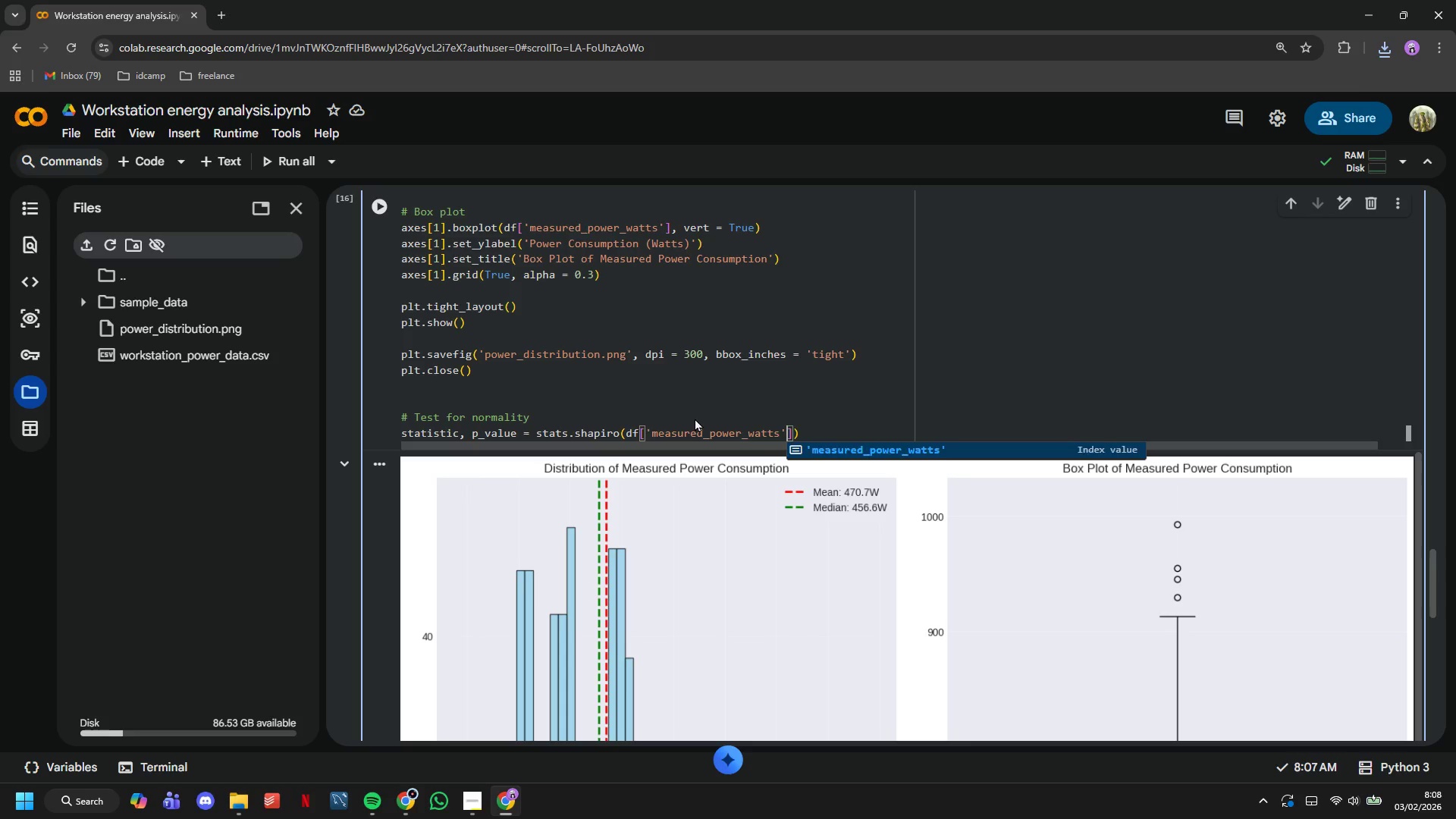 
key(ArrowRight)
 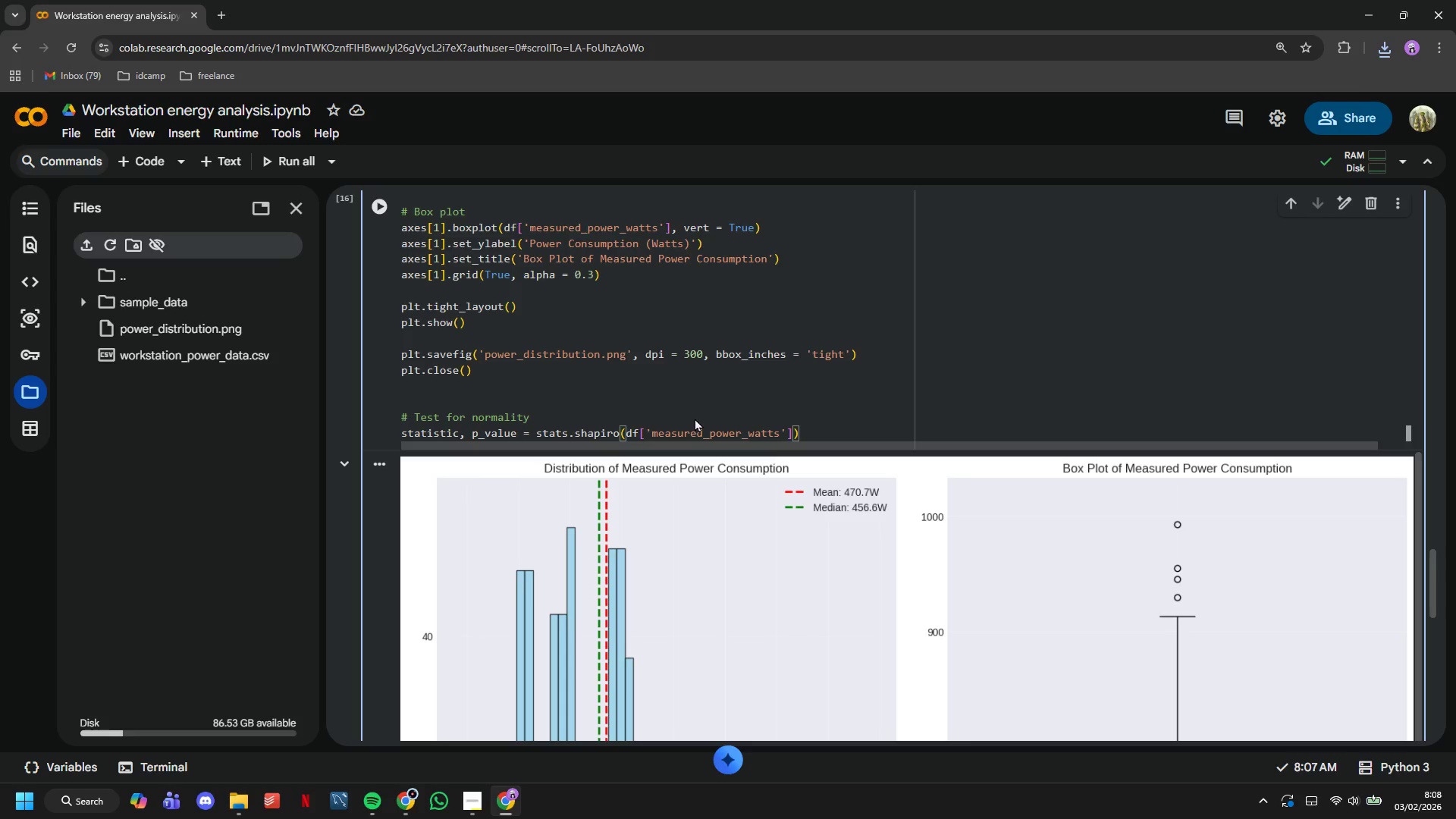 
type(.sample(min(5000, len(df)
 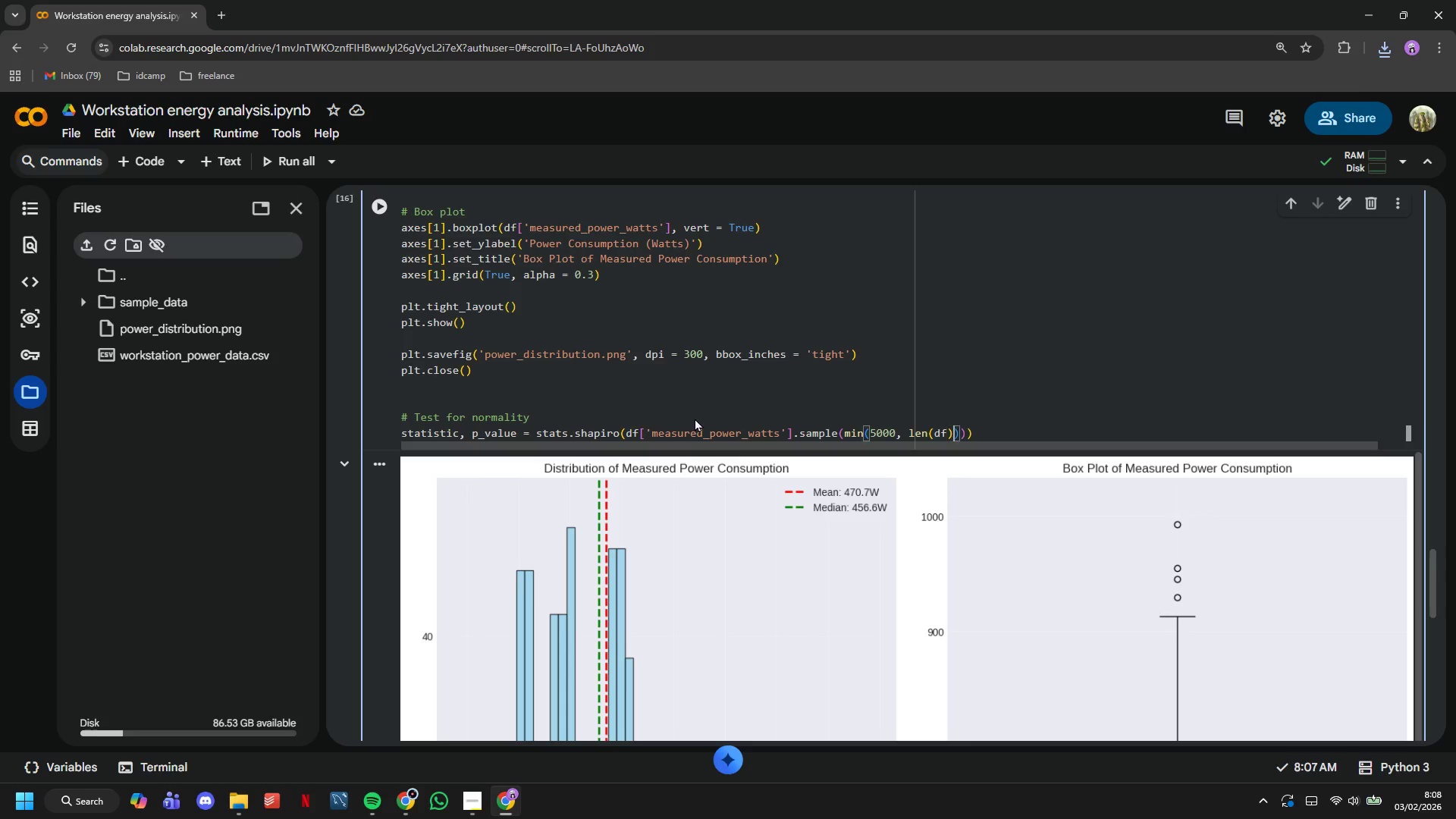 
 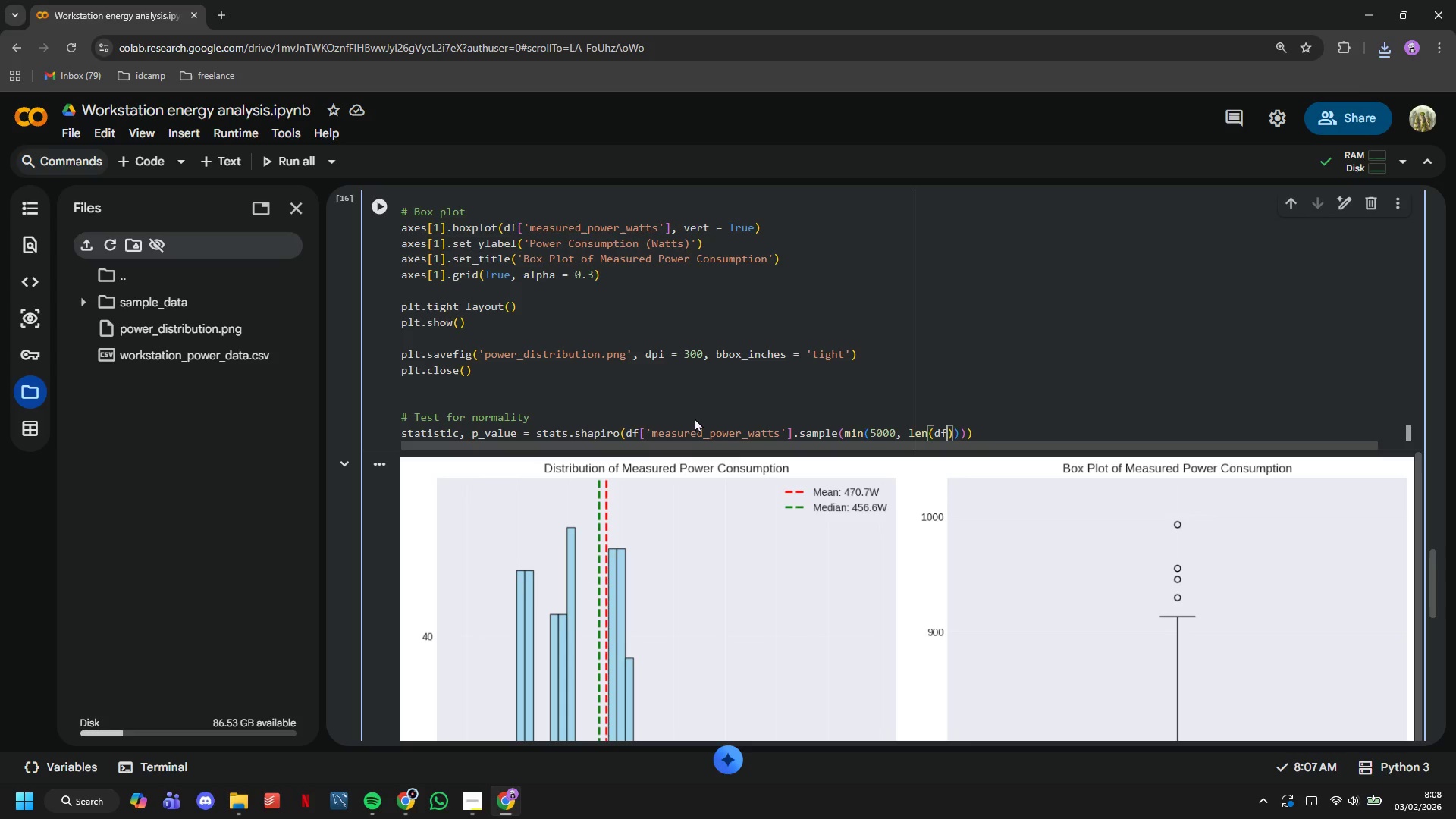 
key(ArrowRight)
 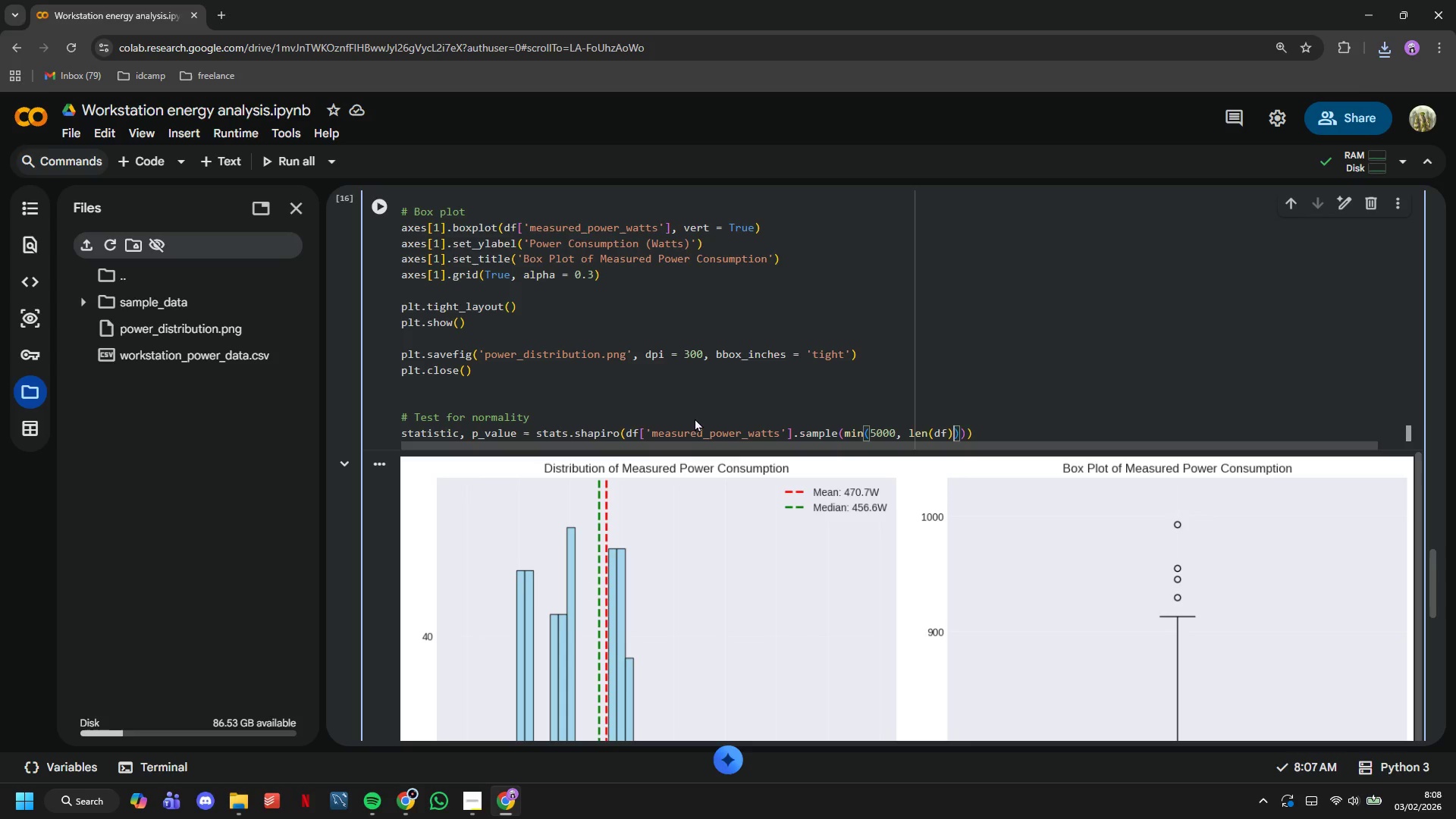 
key(ArrowRight)
 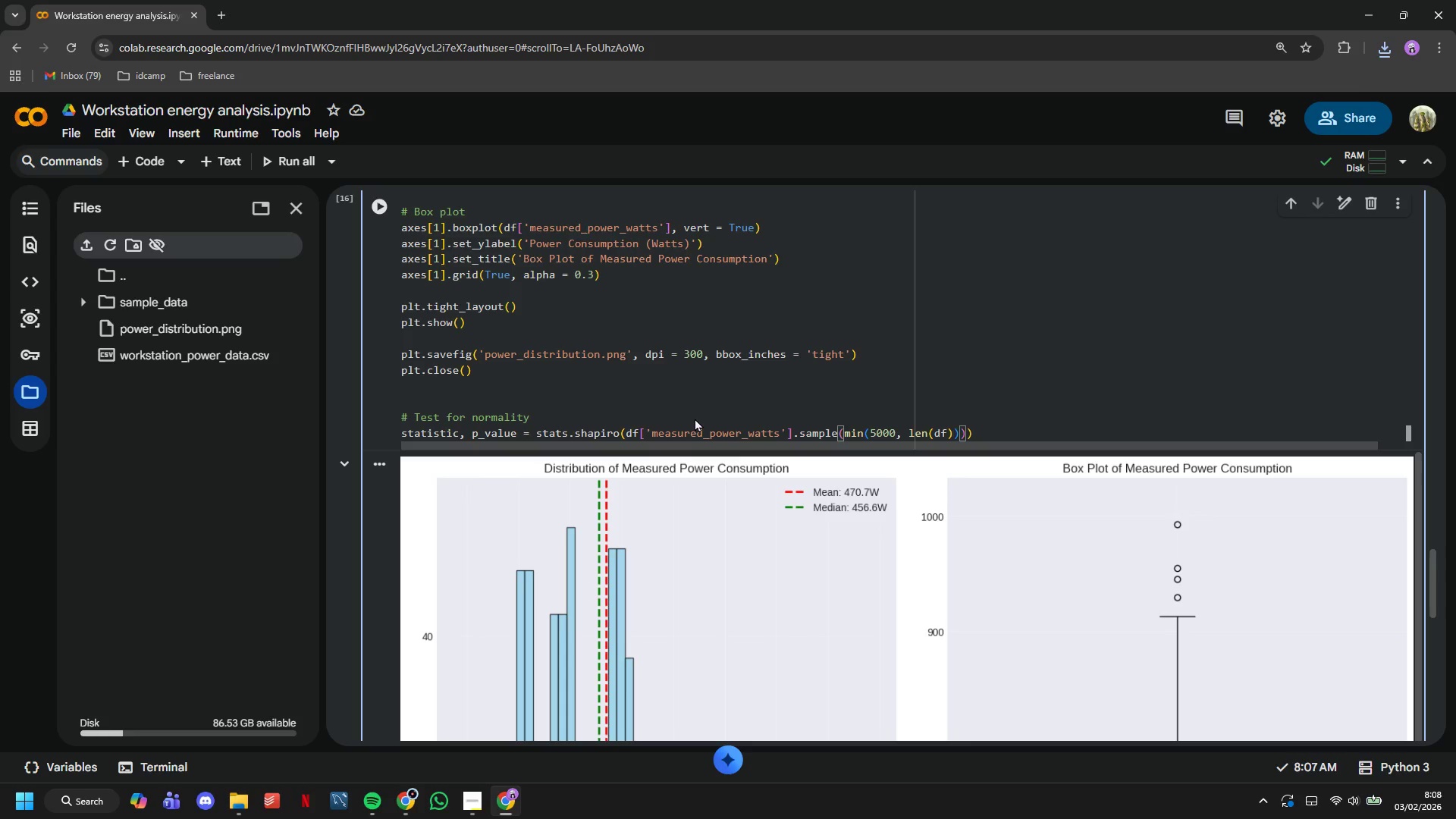 
key(ArrowRight)
 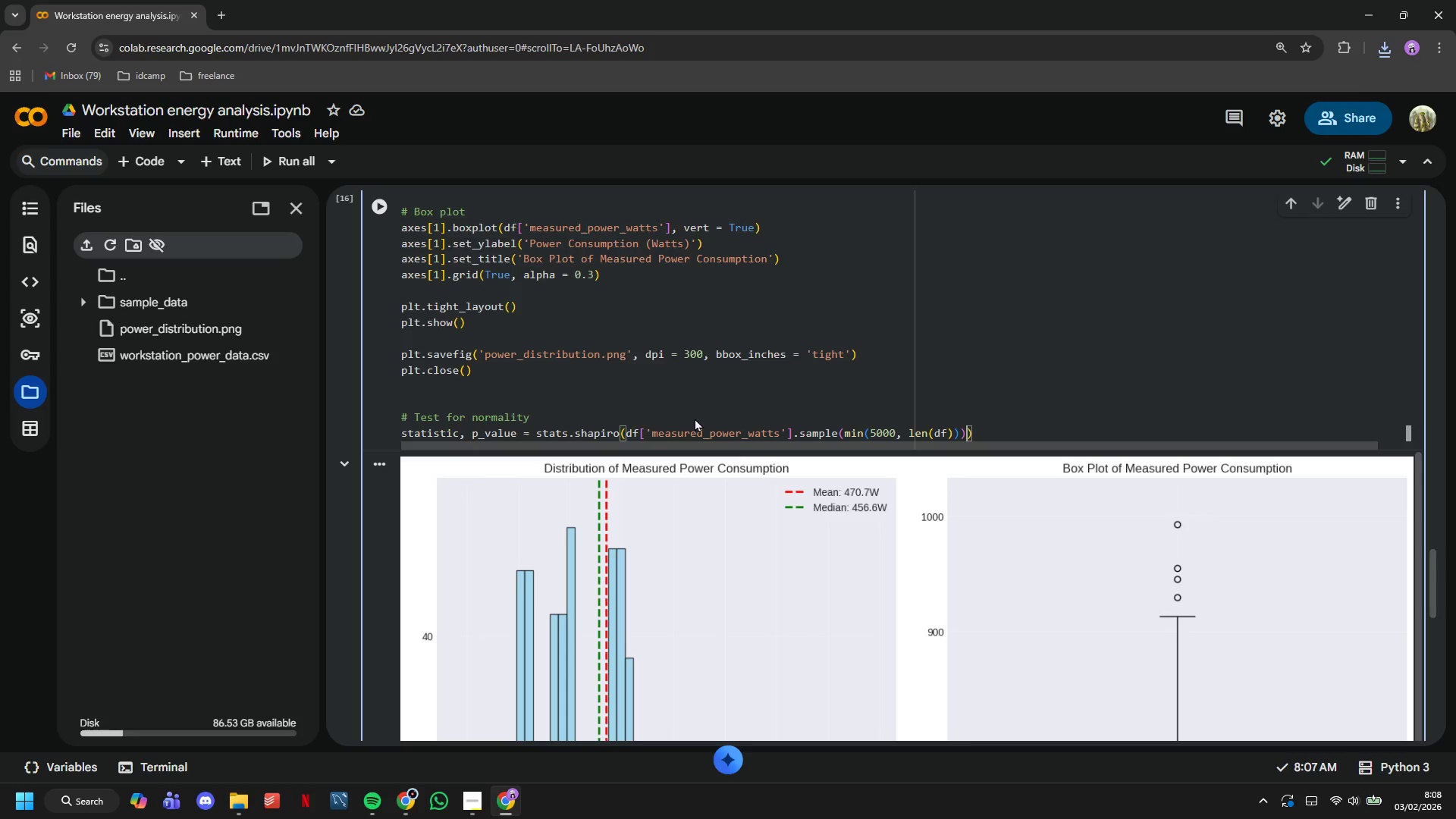 
key(ArrowRight)
 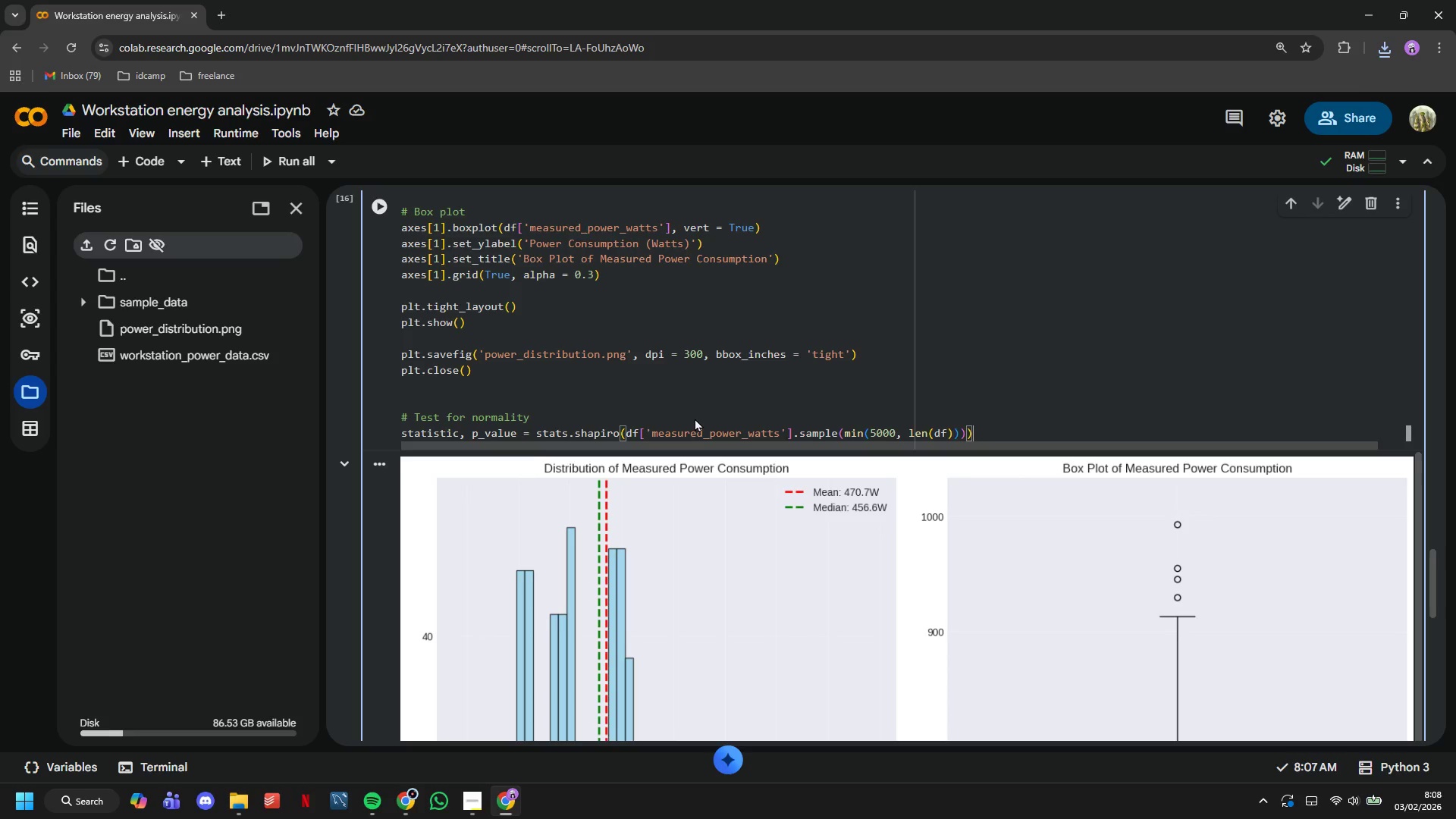 
key(Enter)
 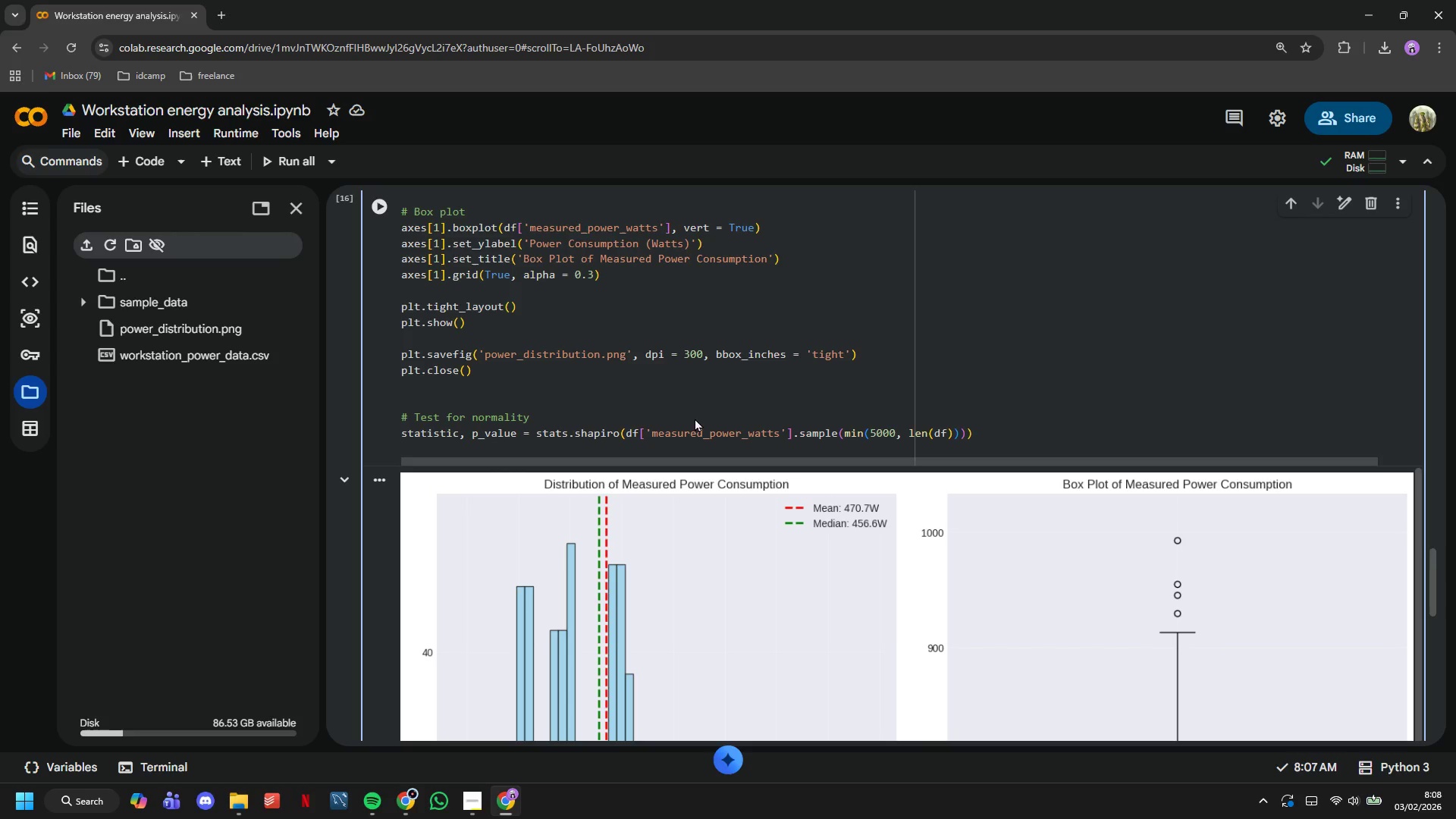 
type(print(f"Normality Test (Shapiro-Wo)
key(Backspace)
type(ilk)
 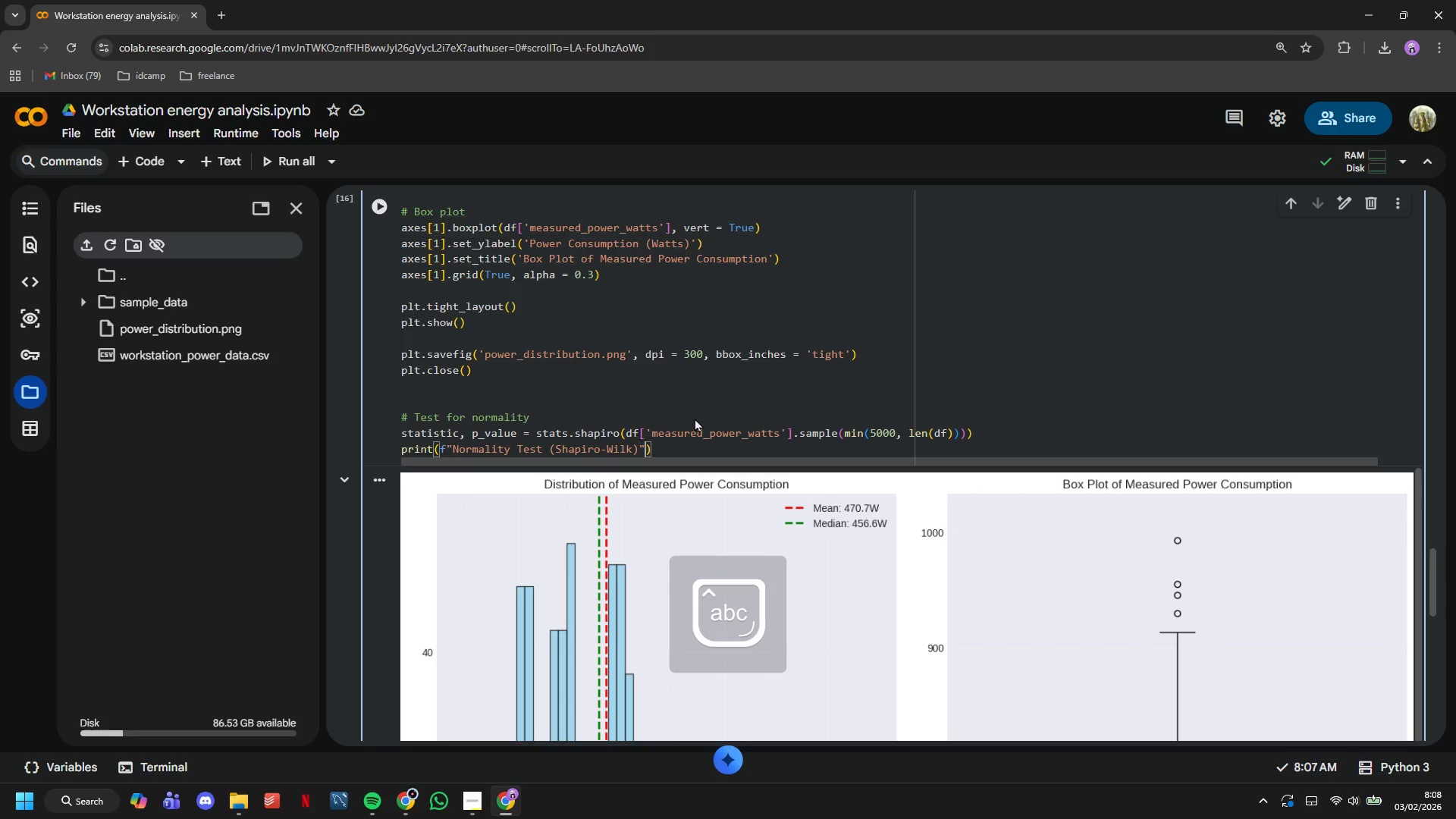 
 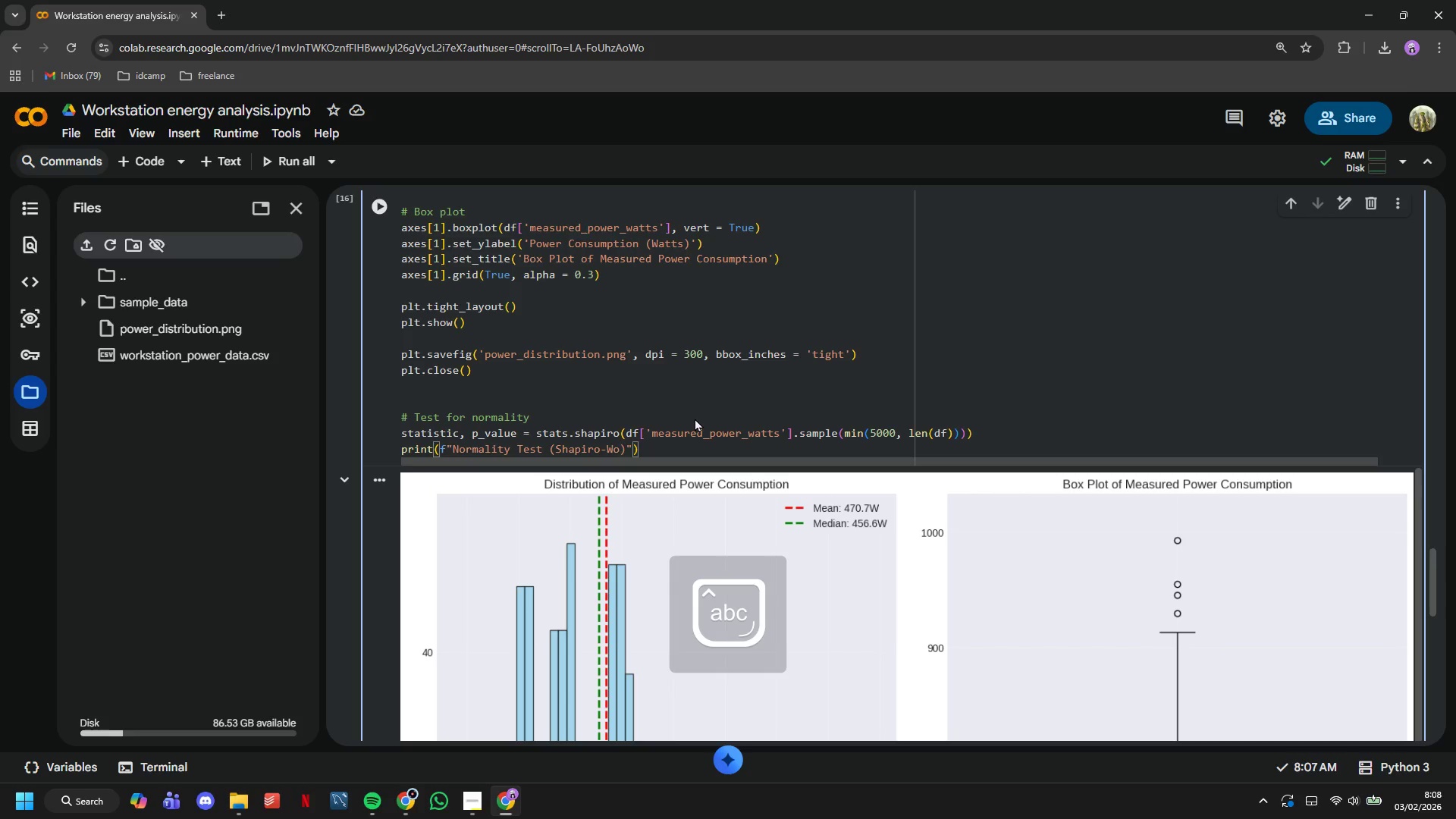 
key(ArrowRight)
 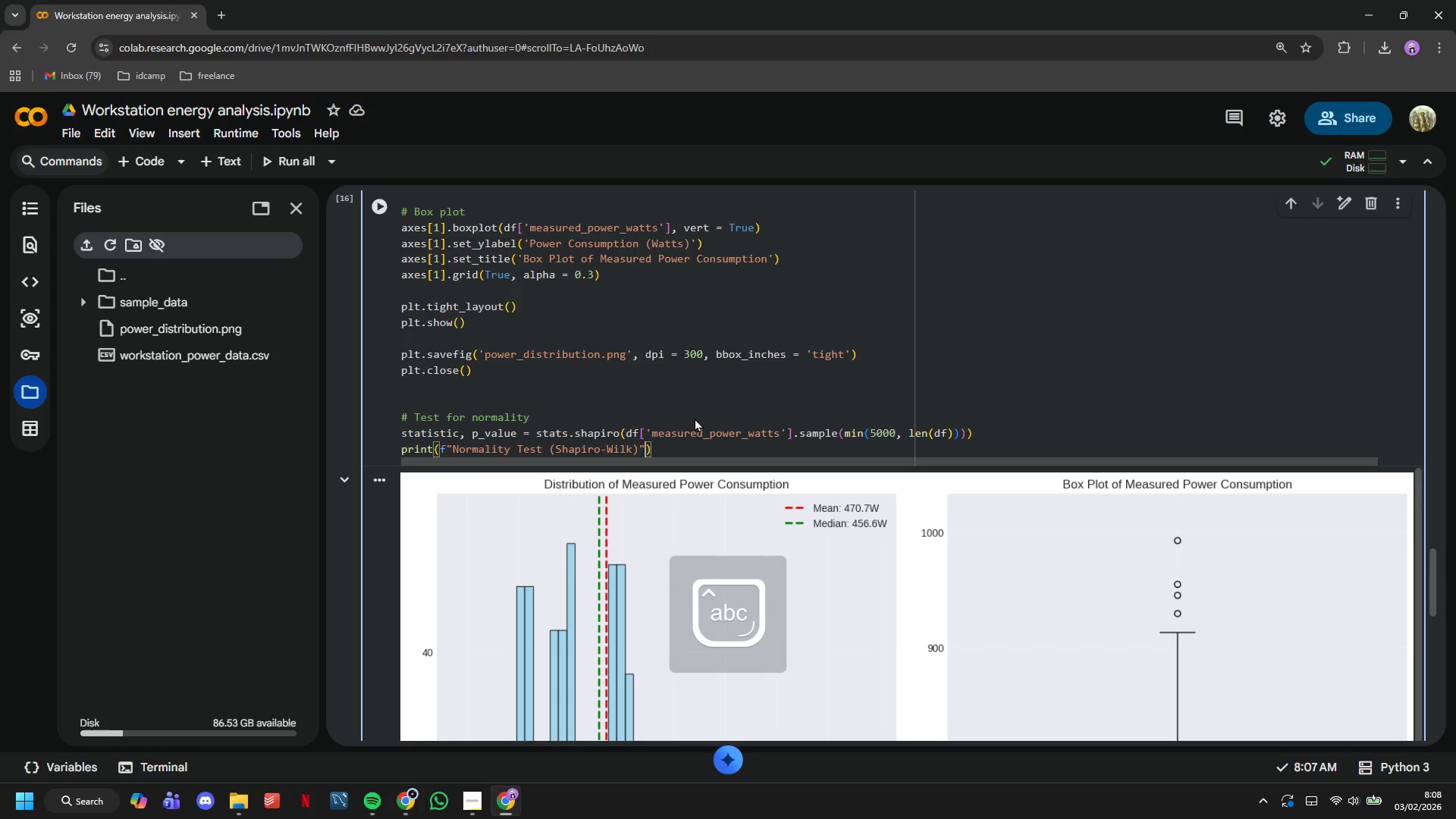 
key(ArrowRight)
 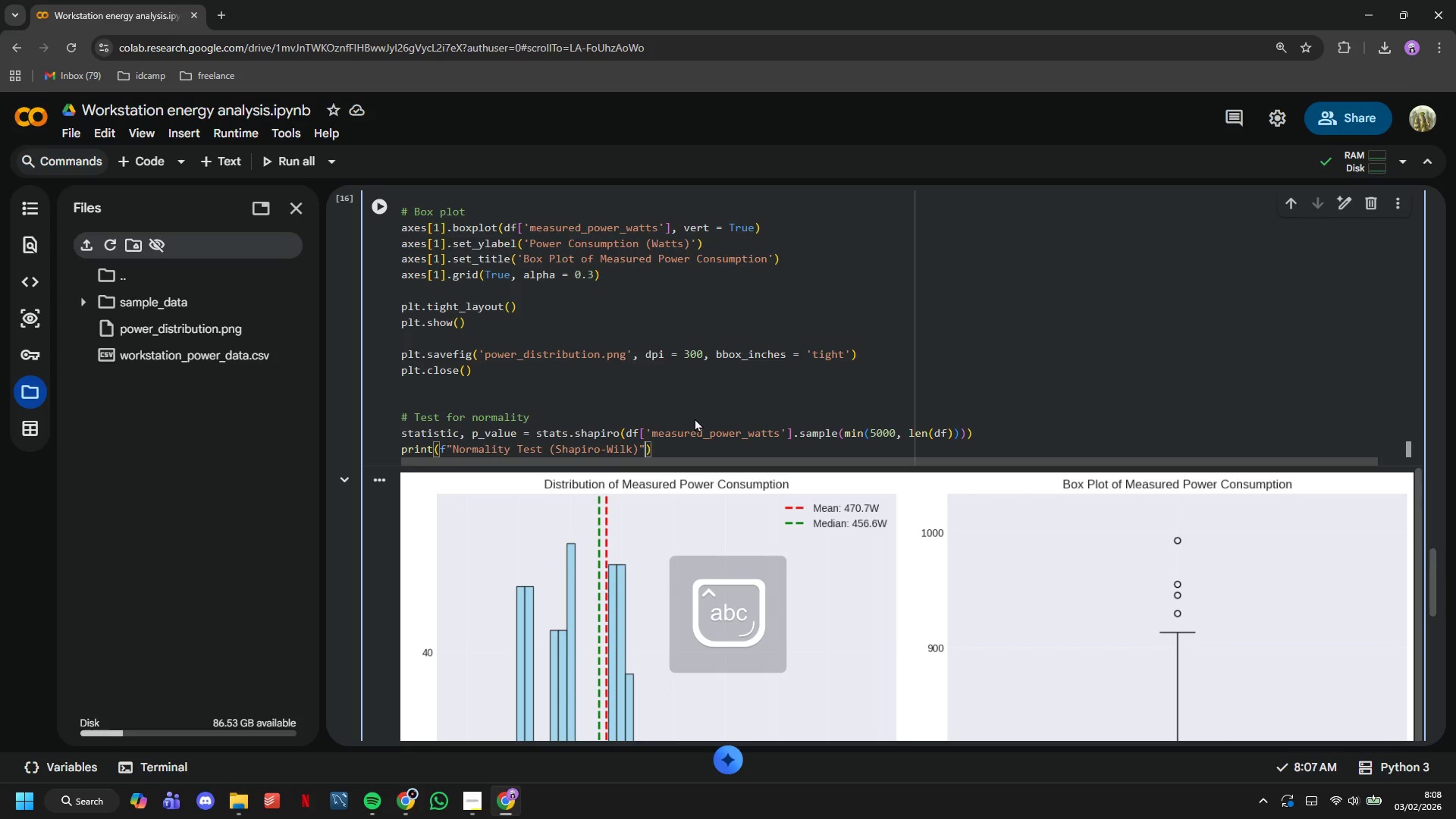 
key(ArrowRight)